 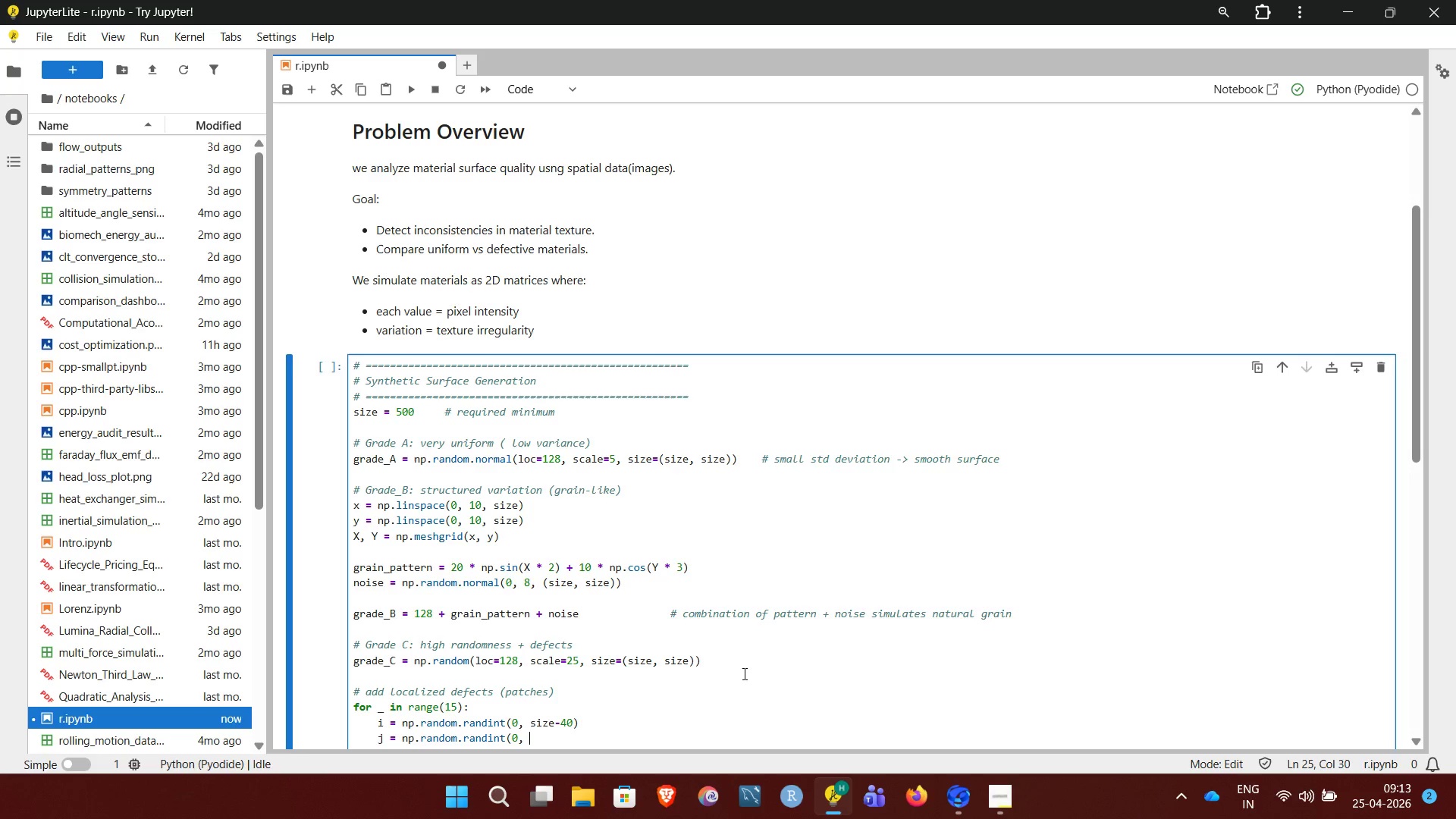 
hold_key(key=ShiftRight, duration=0.61)
 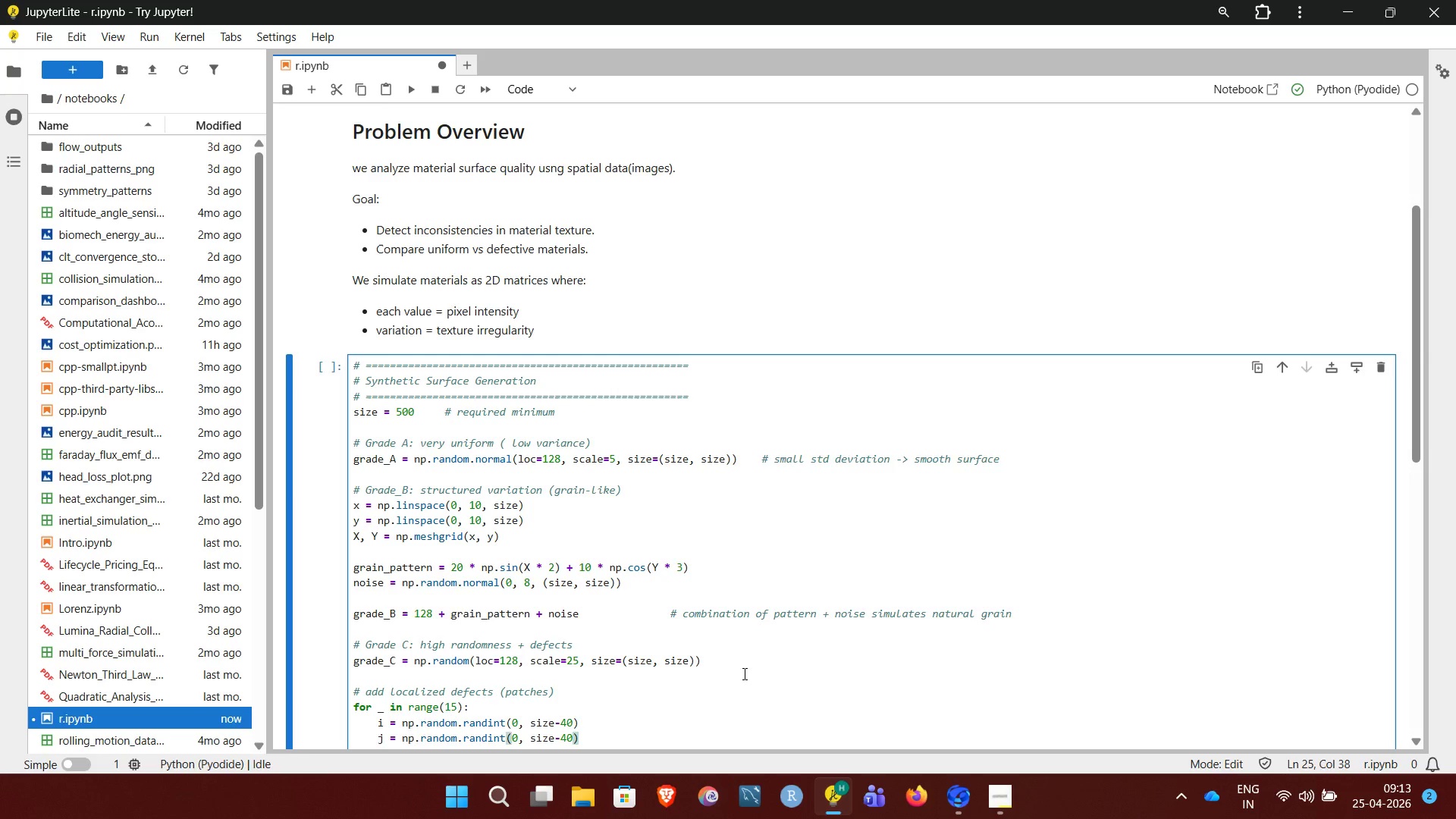 
key(Enter)
 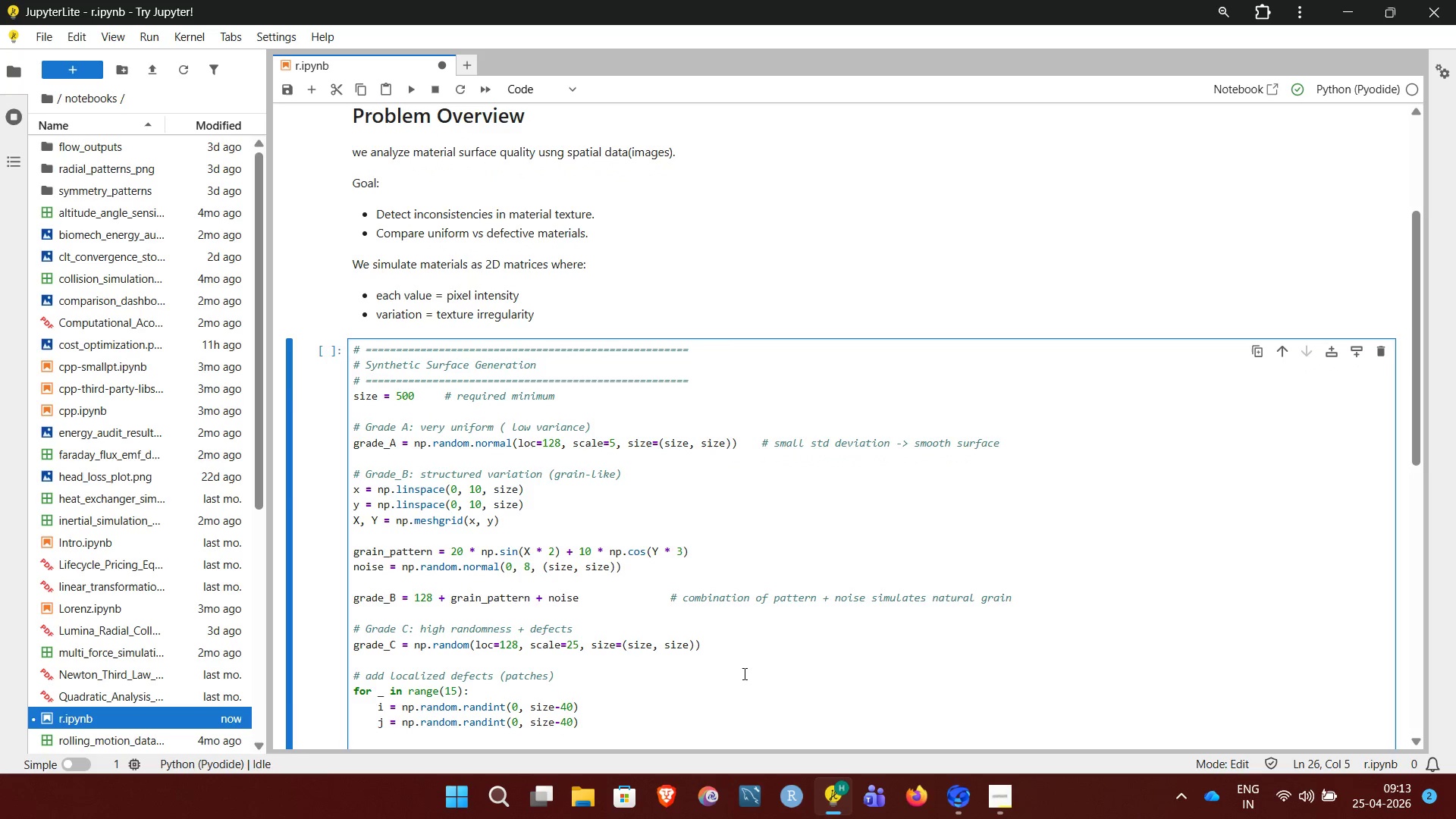 
type(grade_C = )
key(Backspace)
key(Backspace)
key(Backspace)
type([i:i+40, j:j+40] +=np.random.uniform(40, 80))
 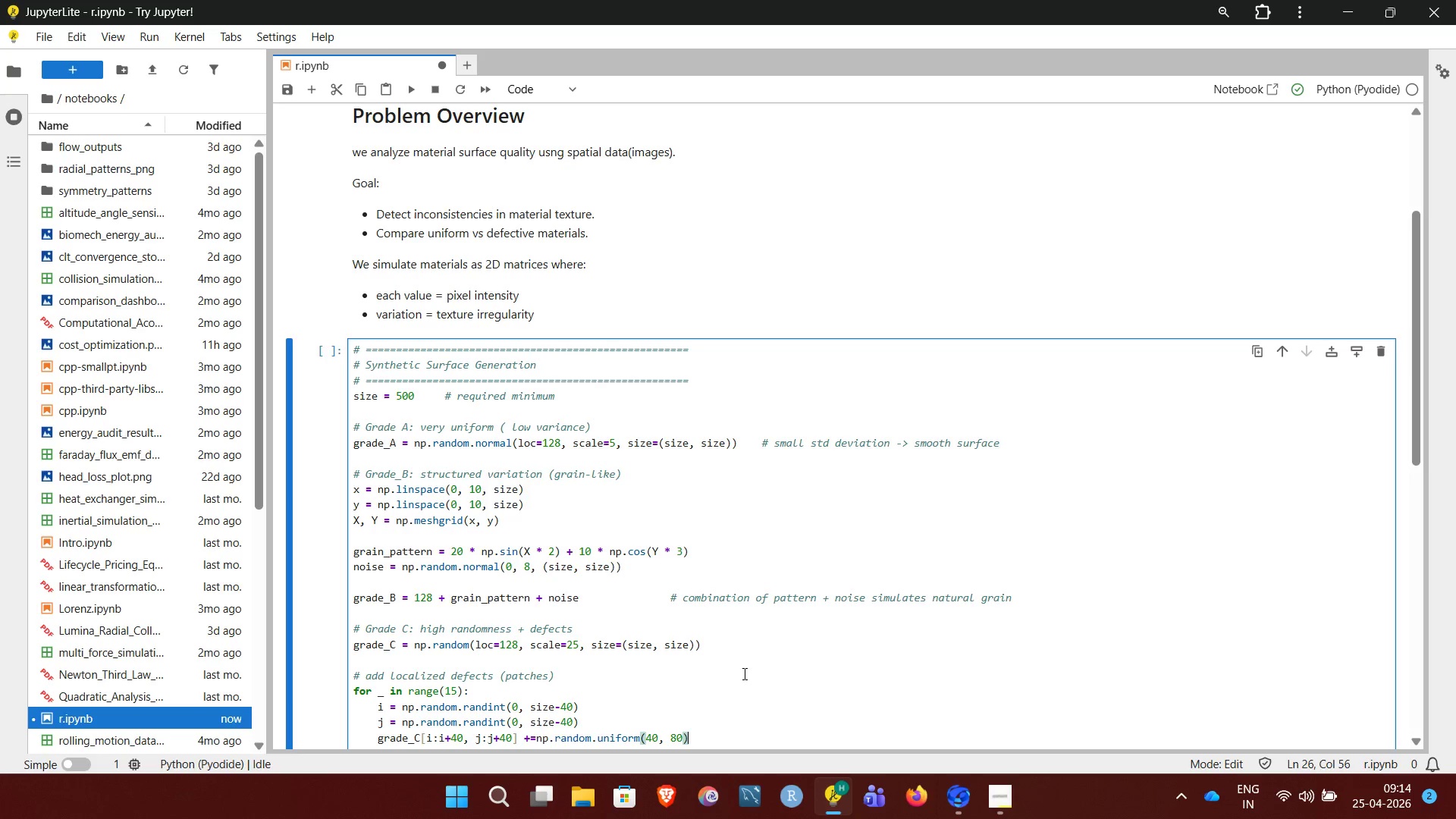 
type(      # creates knots or defective patches)
 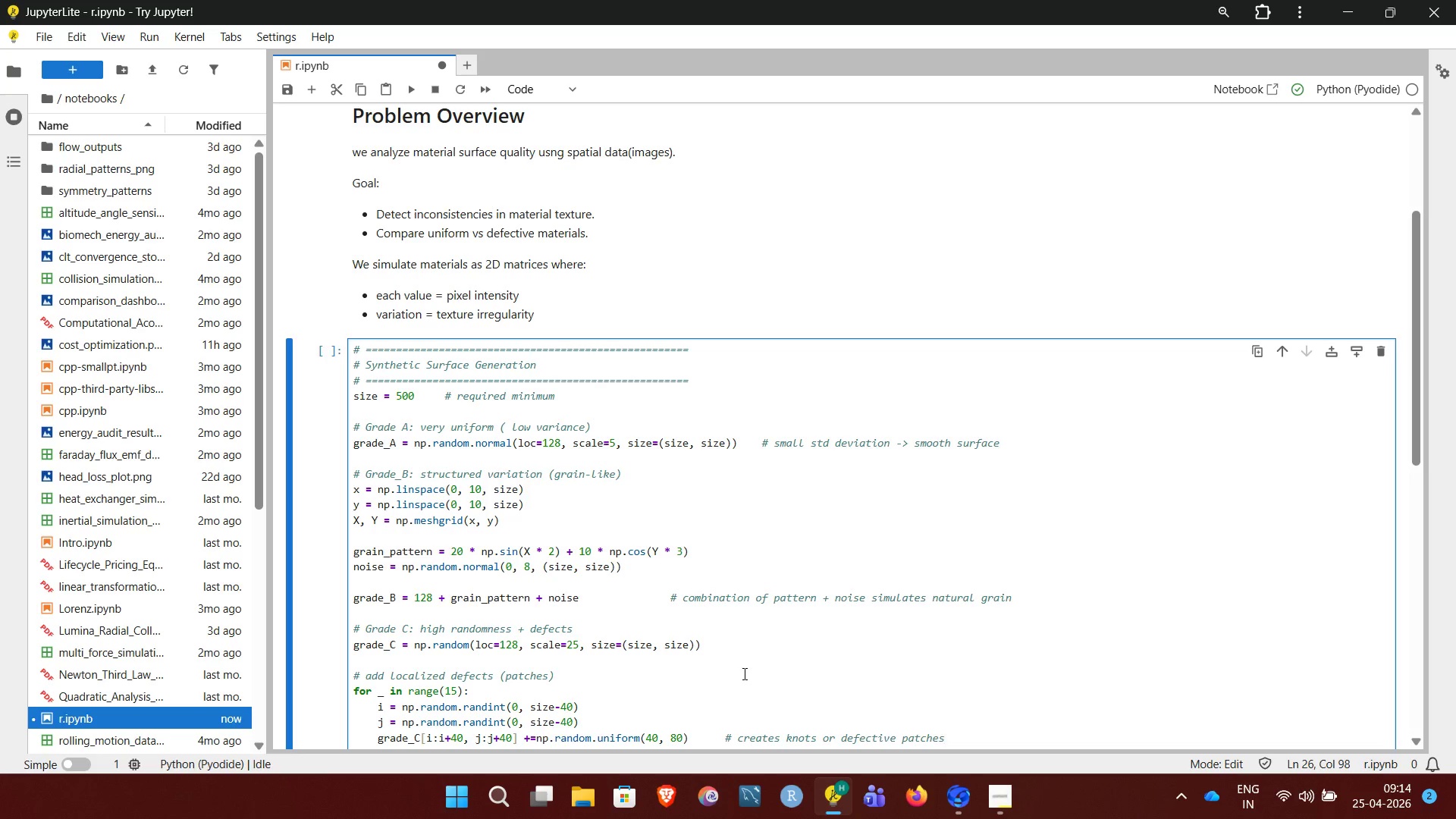 
key(Shift+ShiftRight)
 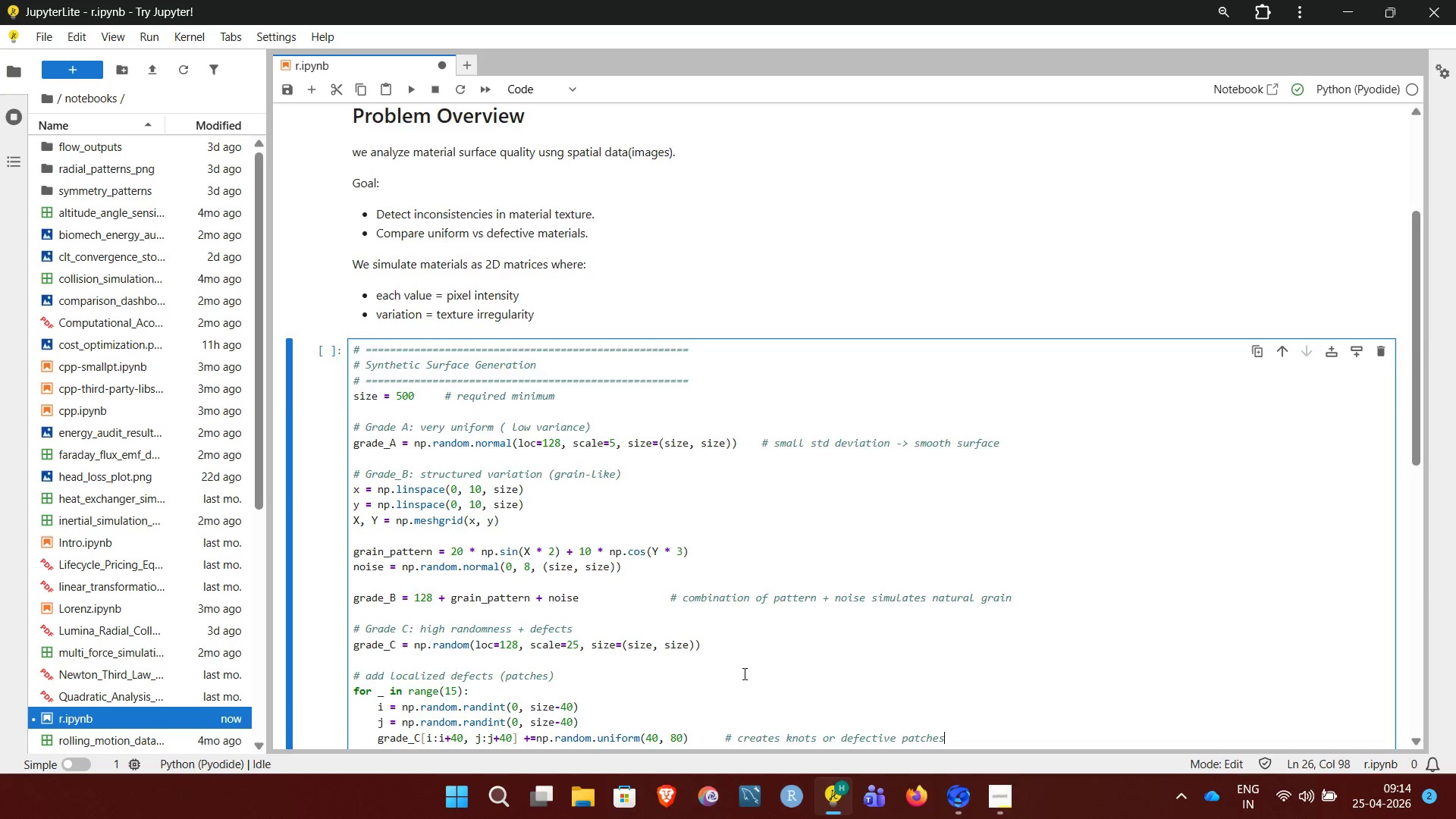 
key(Shift+Enter)
 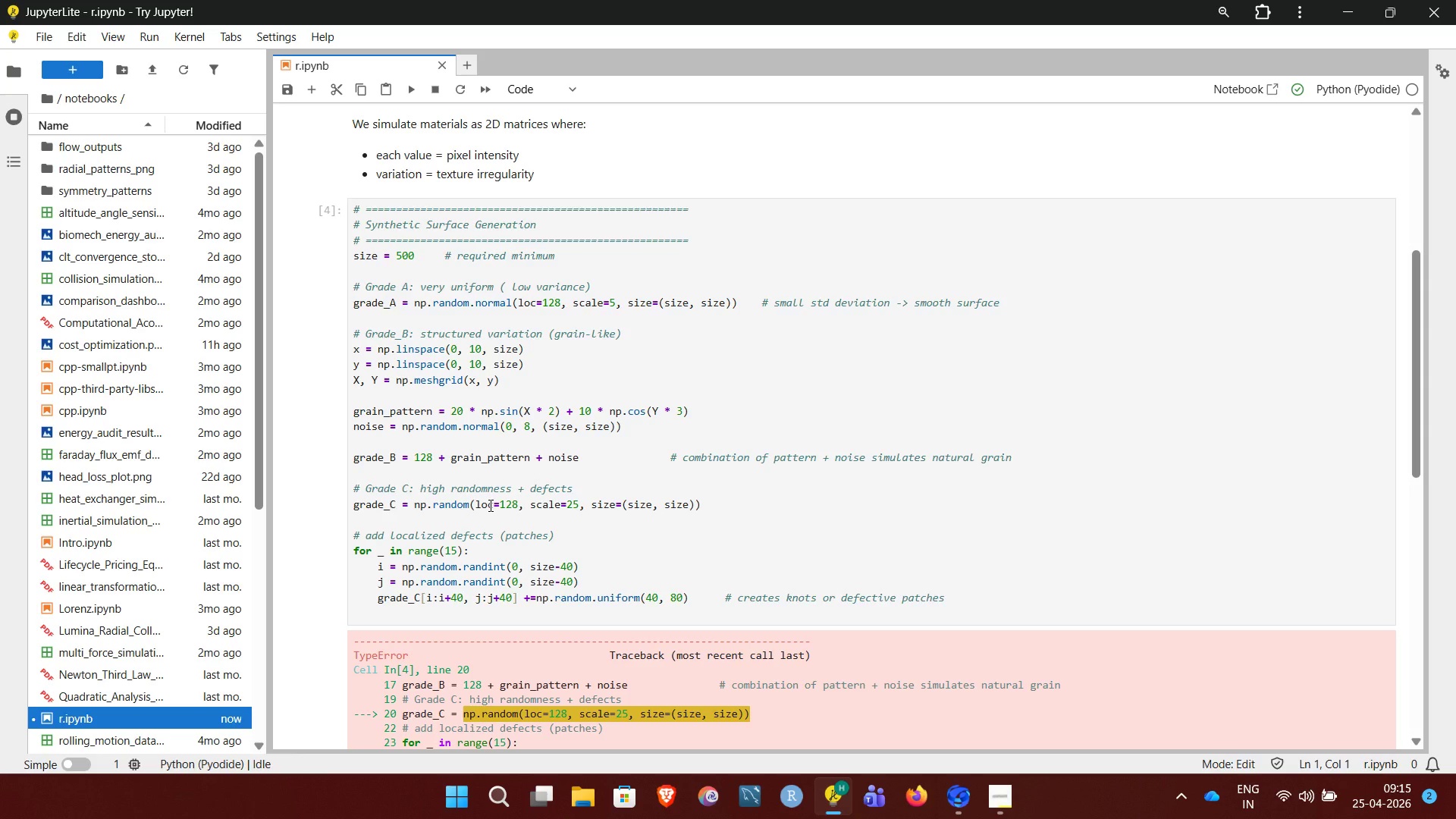 
wait(30.03)
 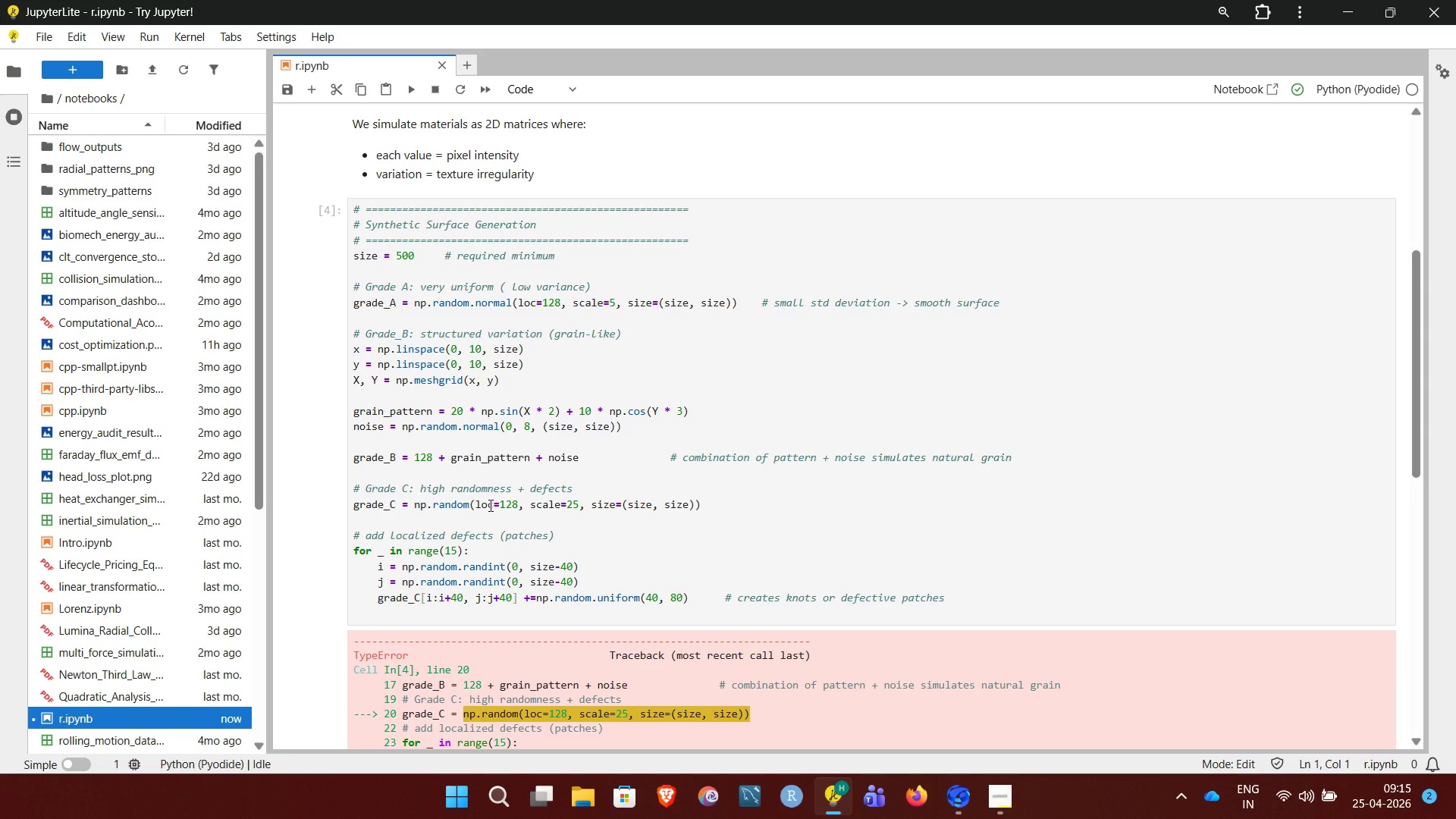 
left_click([469, 504])
 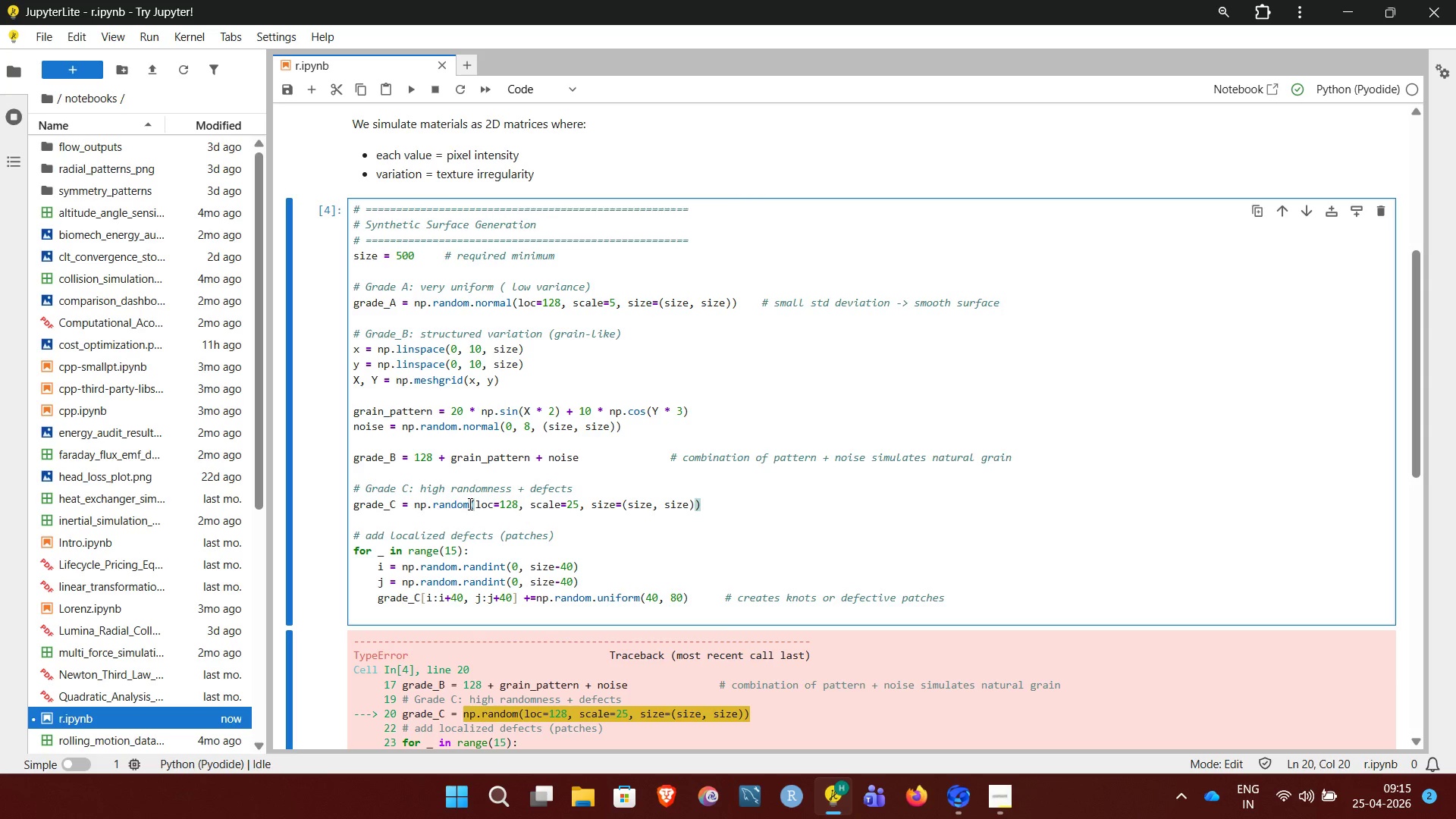 
type(.normal)
 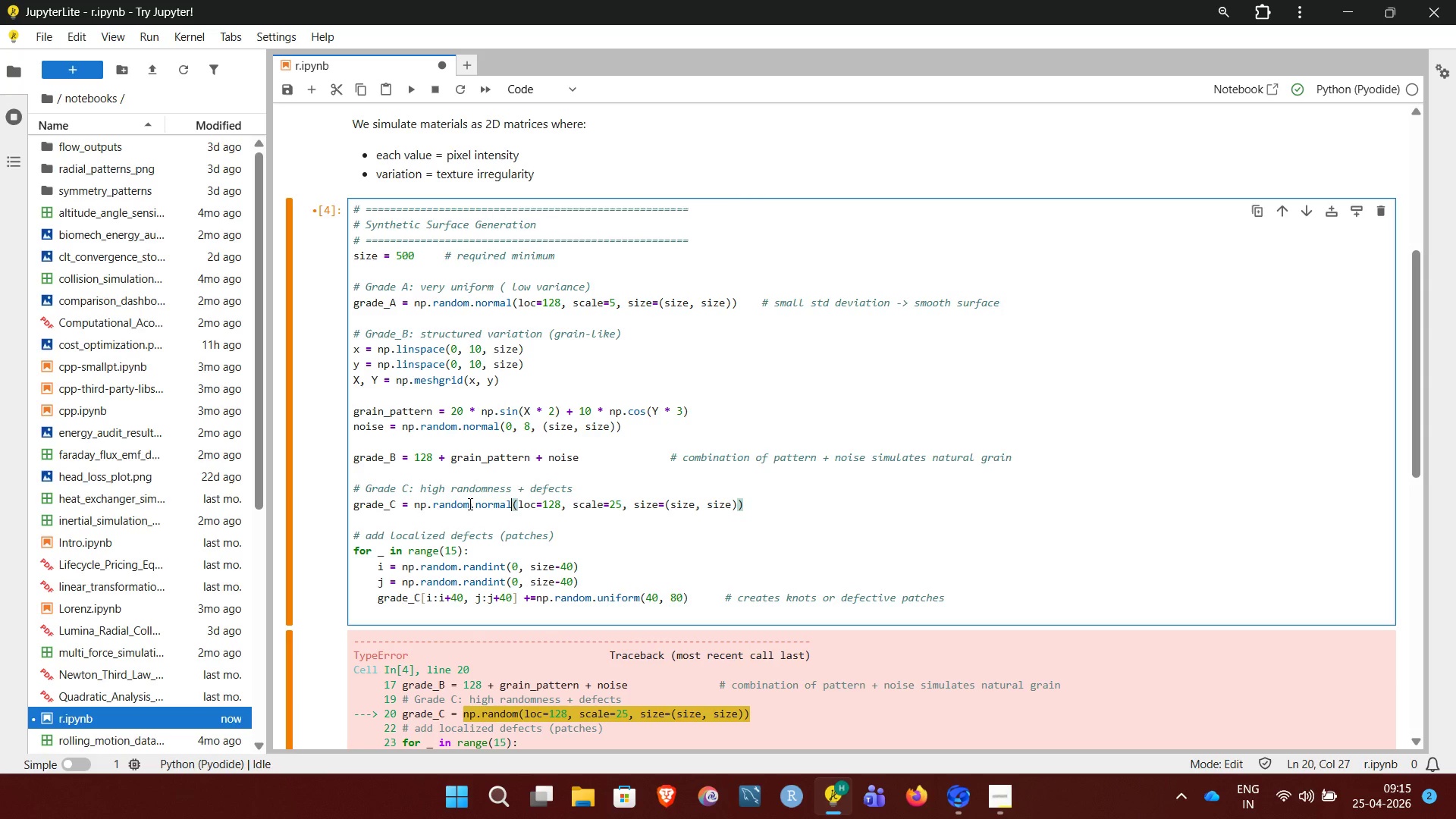 
key(Shift+Enter)
 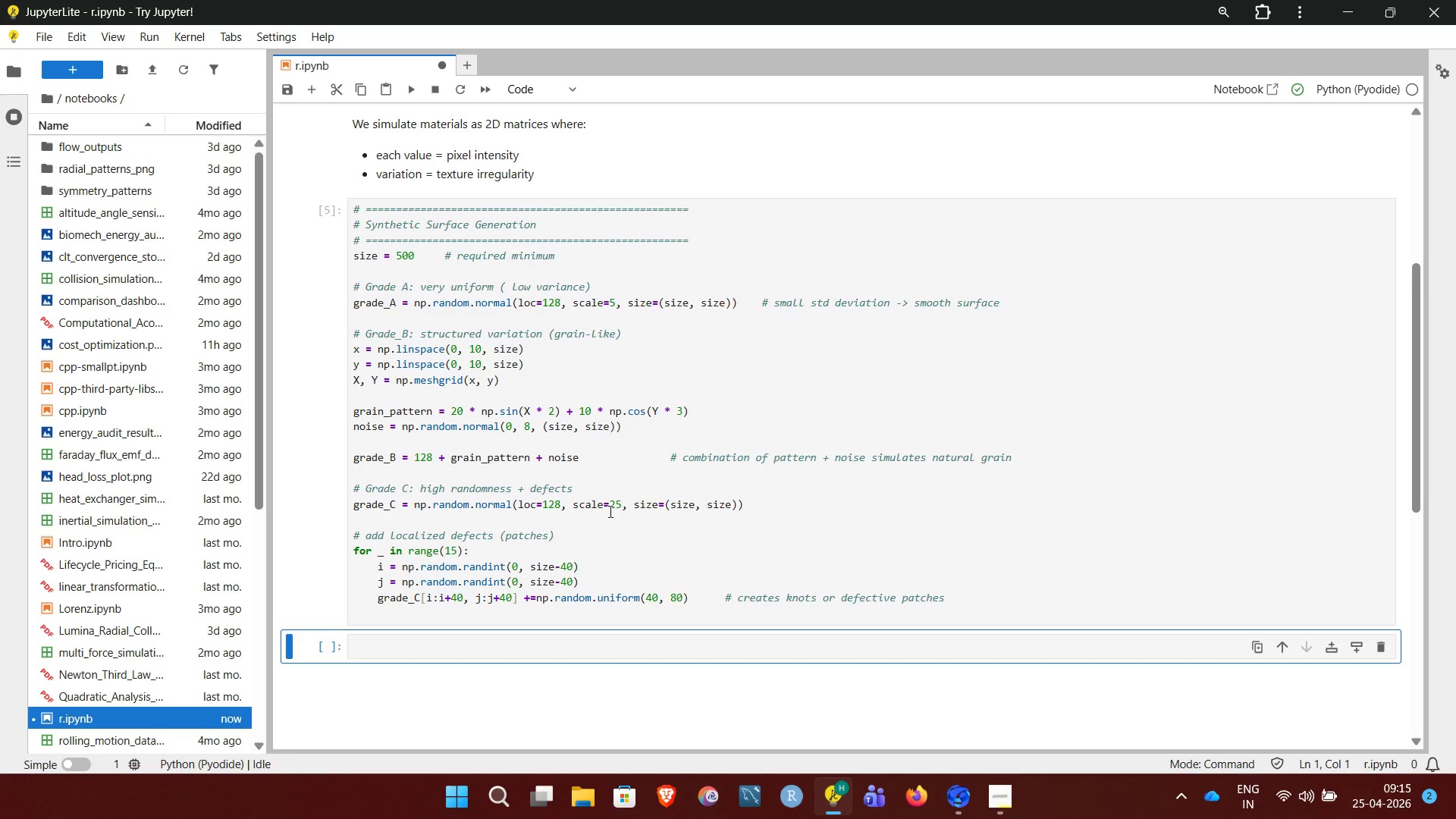 
wait(12.05)
 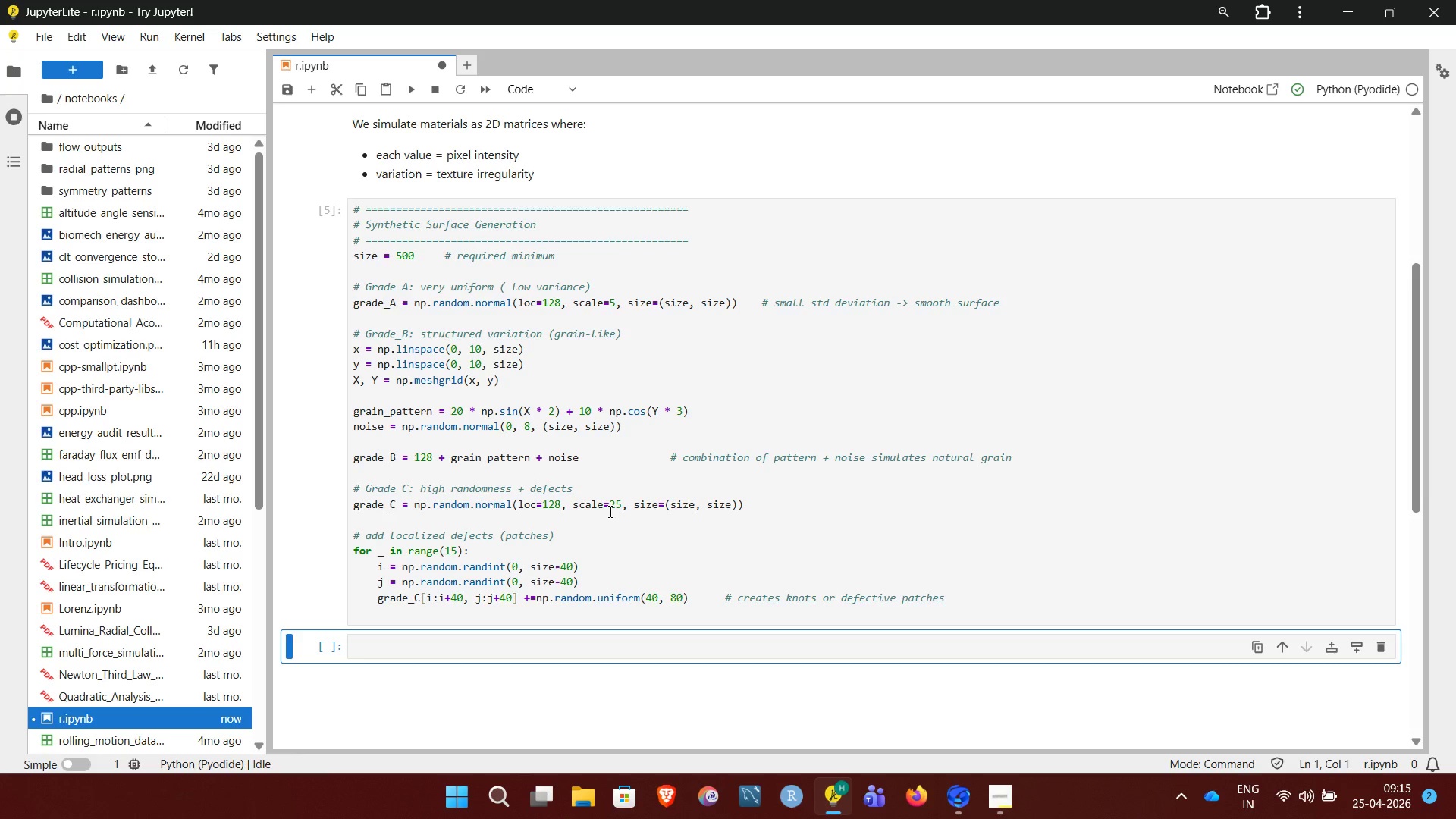 
left_click([990, 796])